 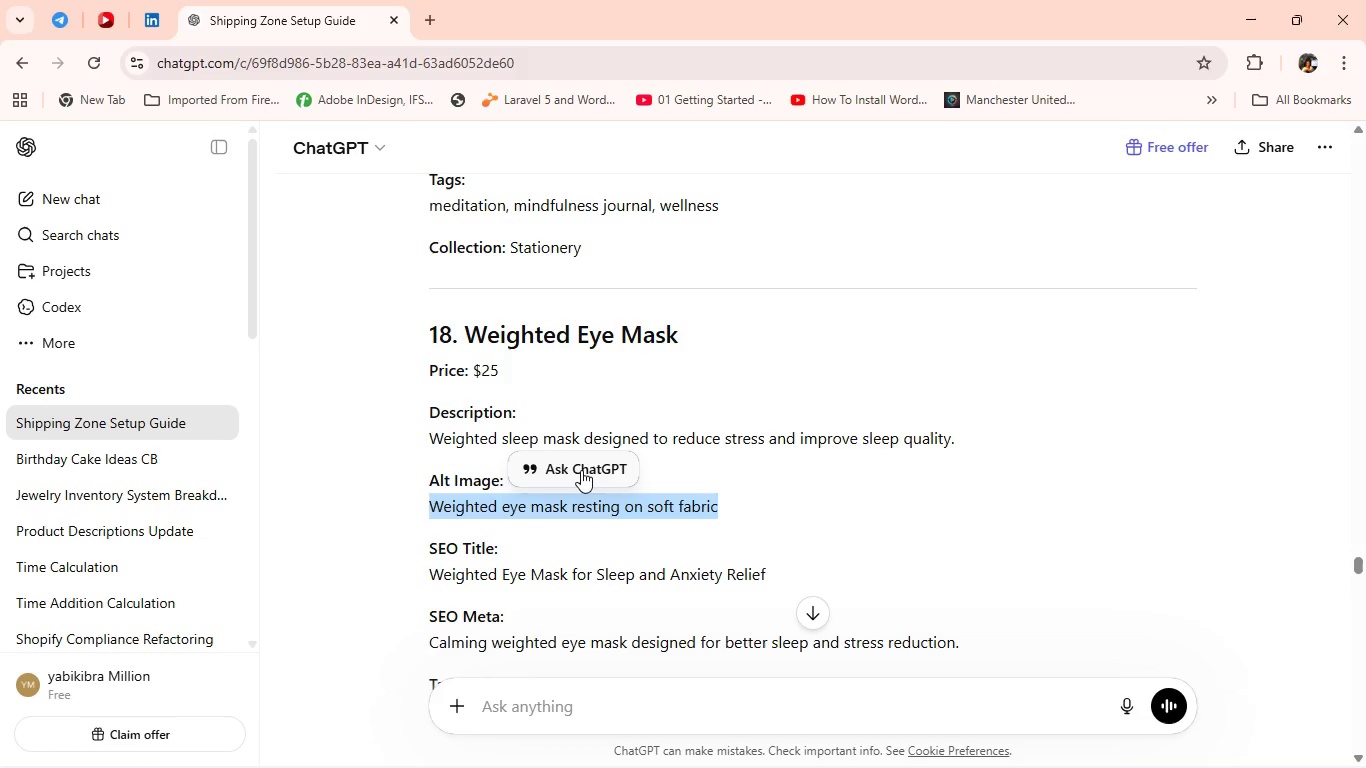 
double_click([643, 451])
 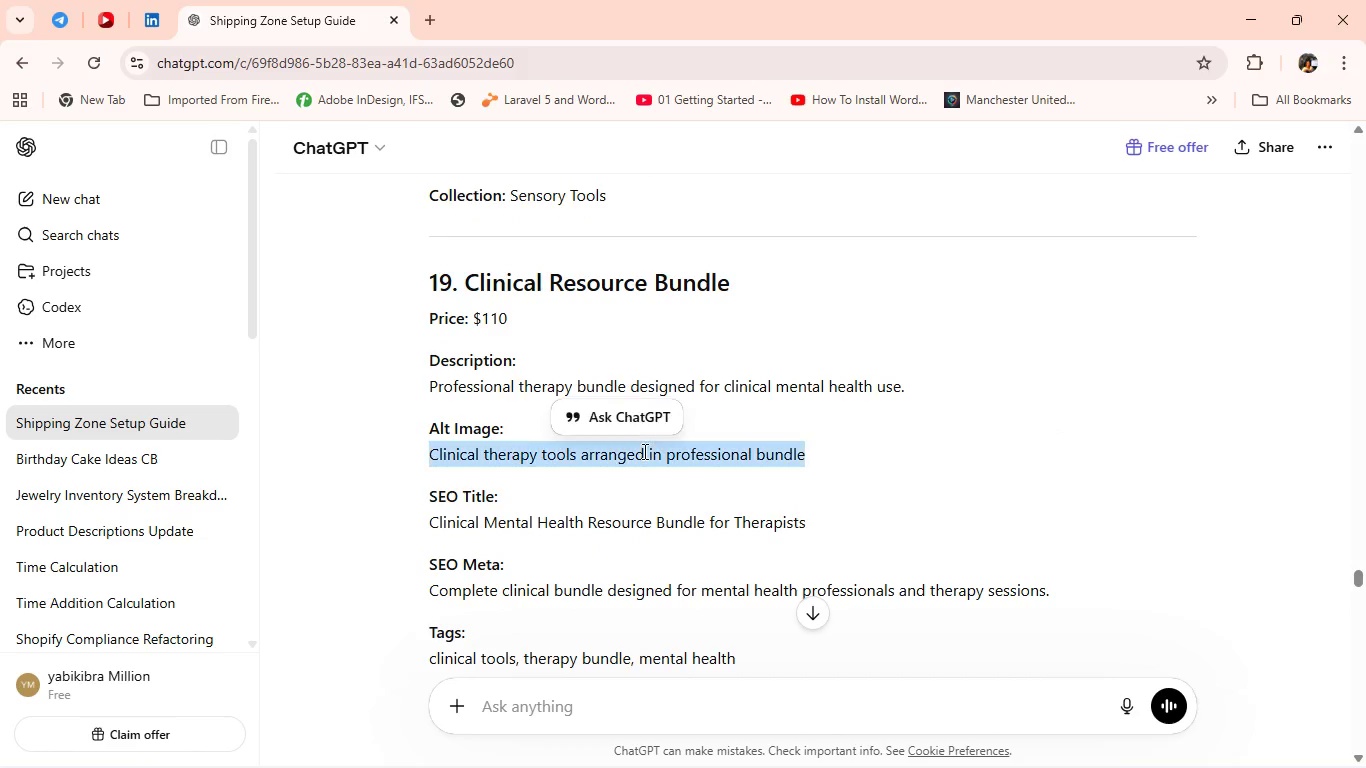 
triple_click([643, 451])
 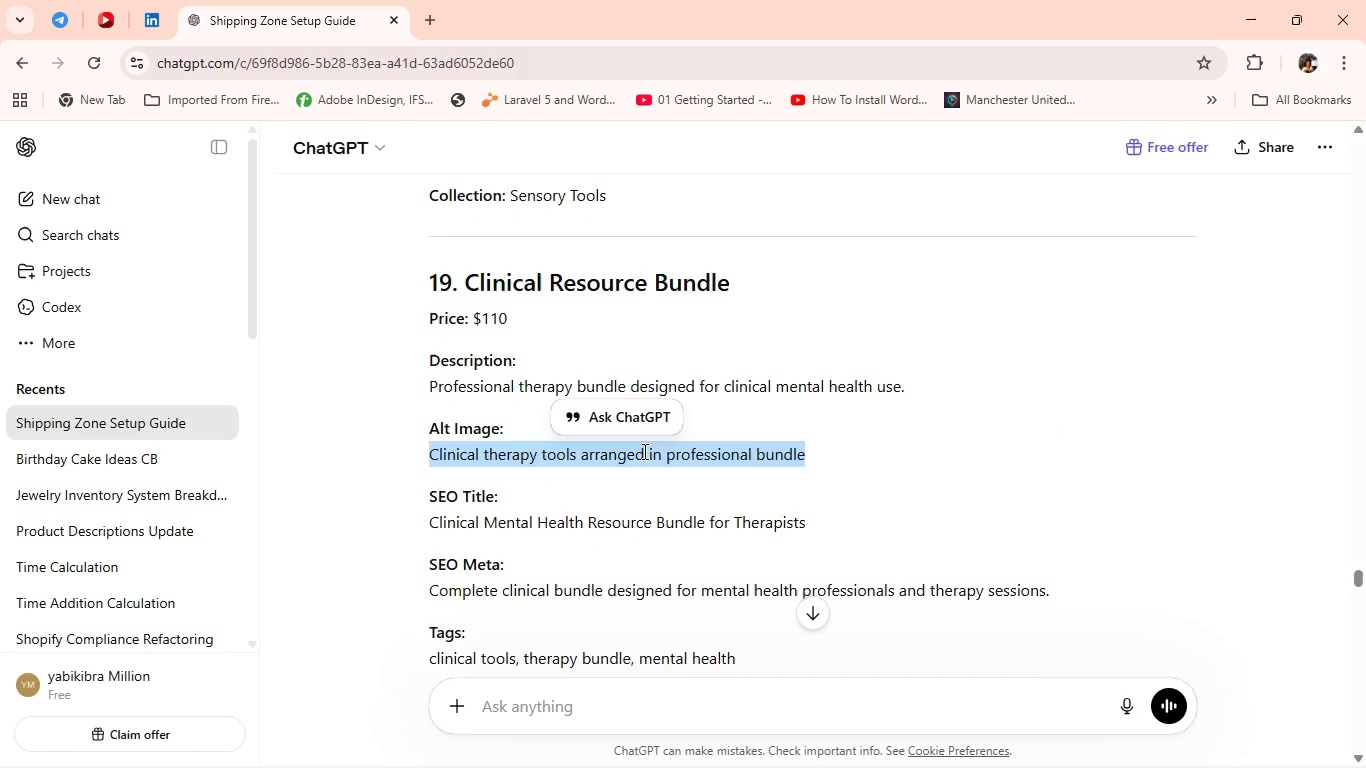 
triple_click([643, 451])
 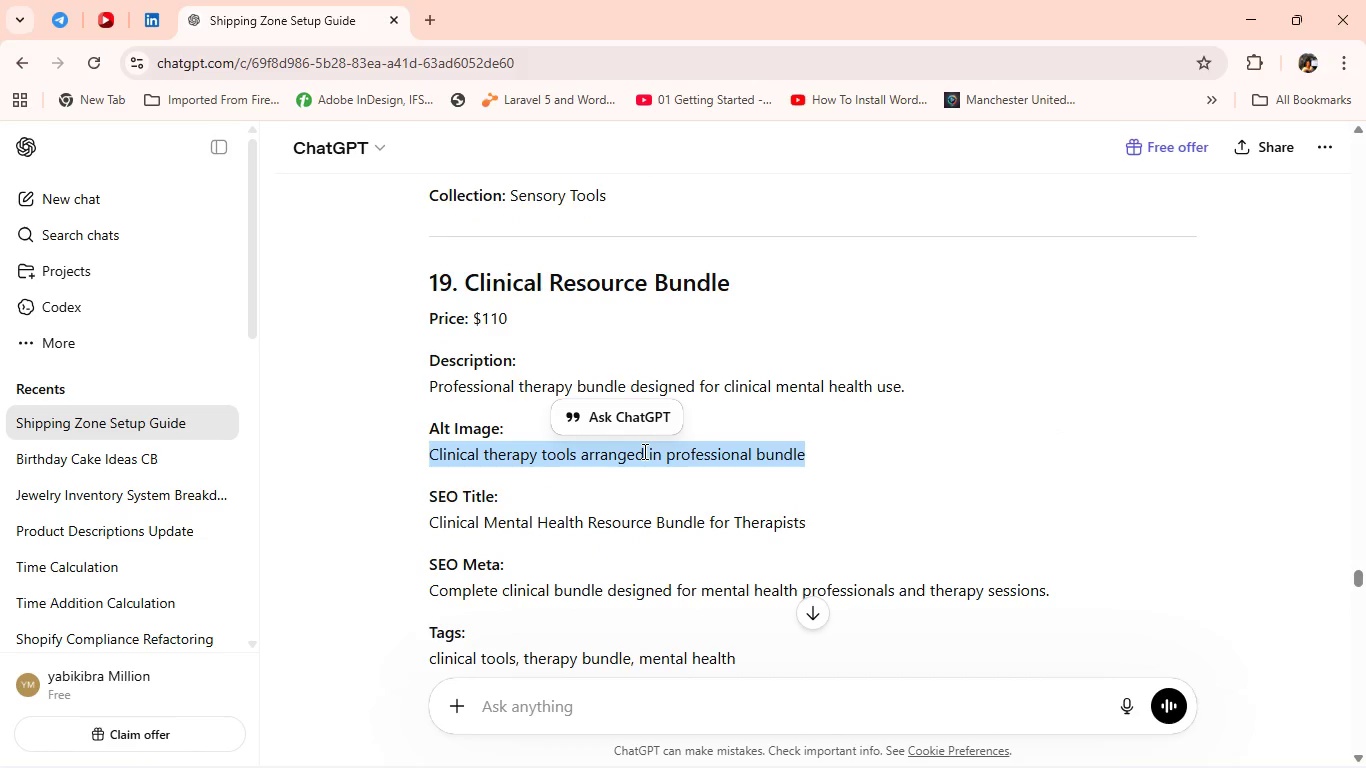 
key(Control+C)
 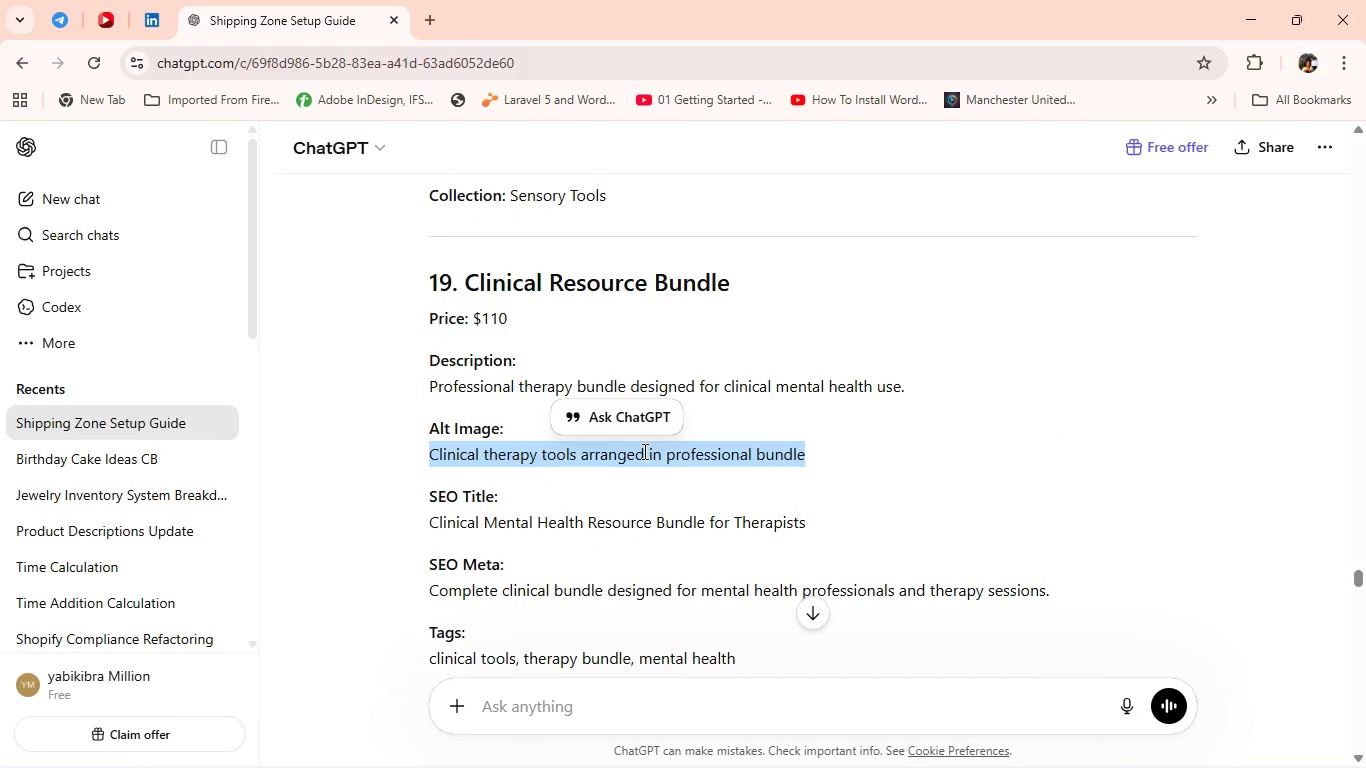 
key(Control+C)
 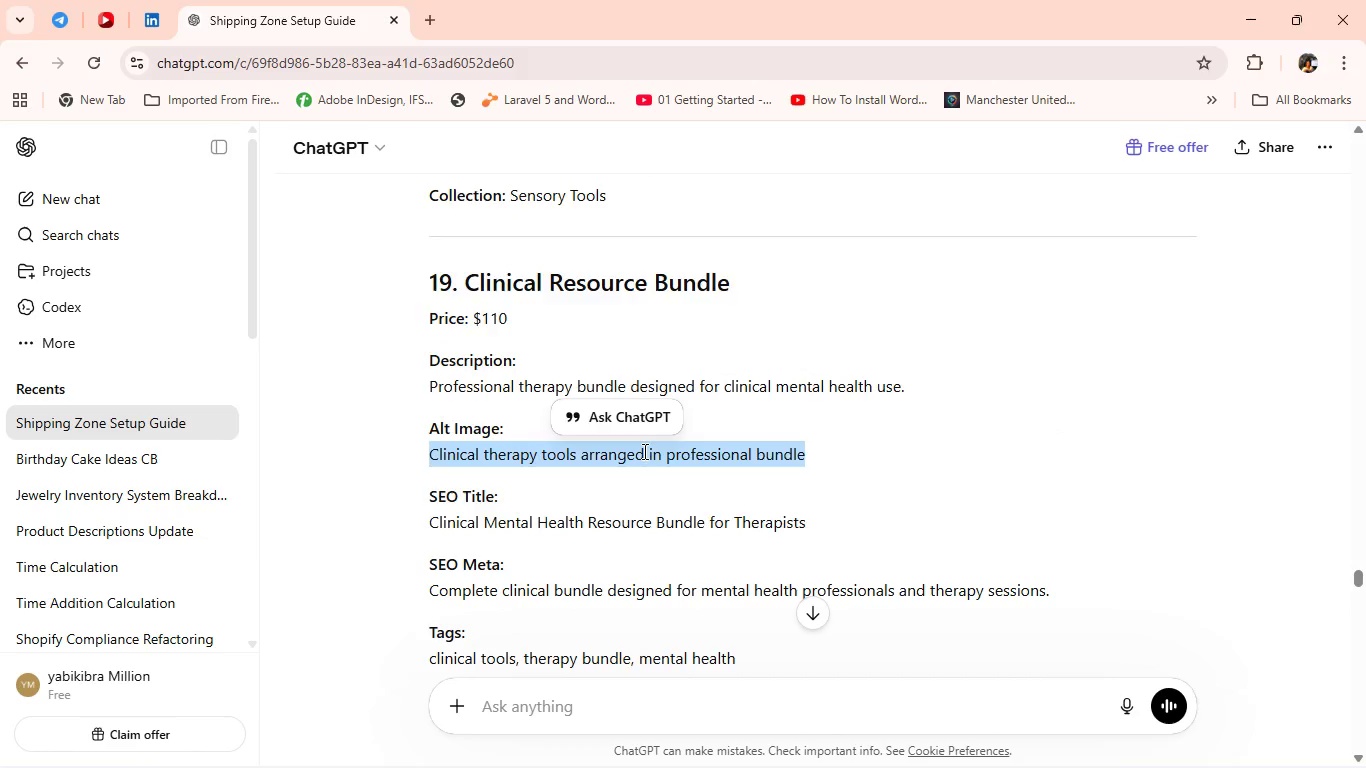 
key(Alt+Tab)